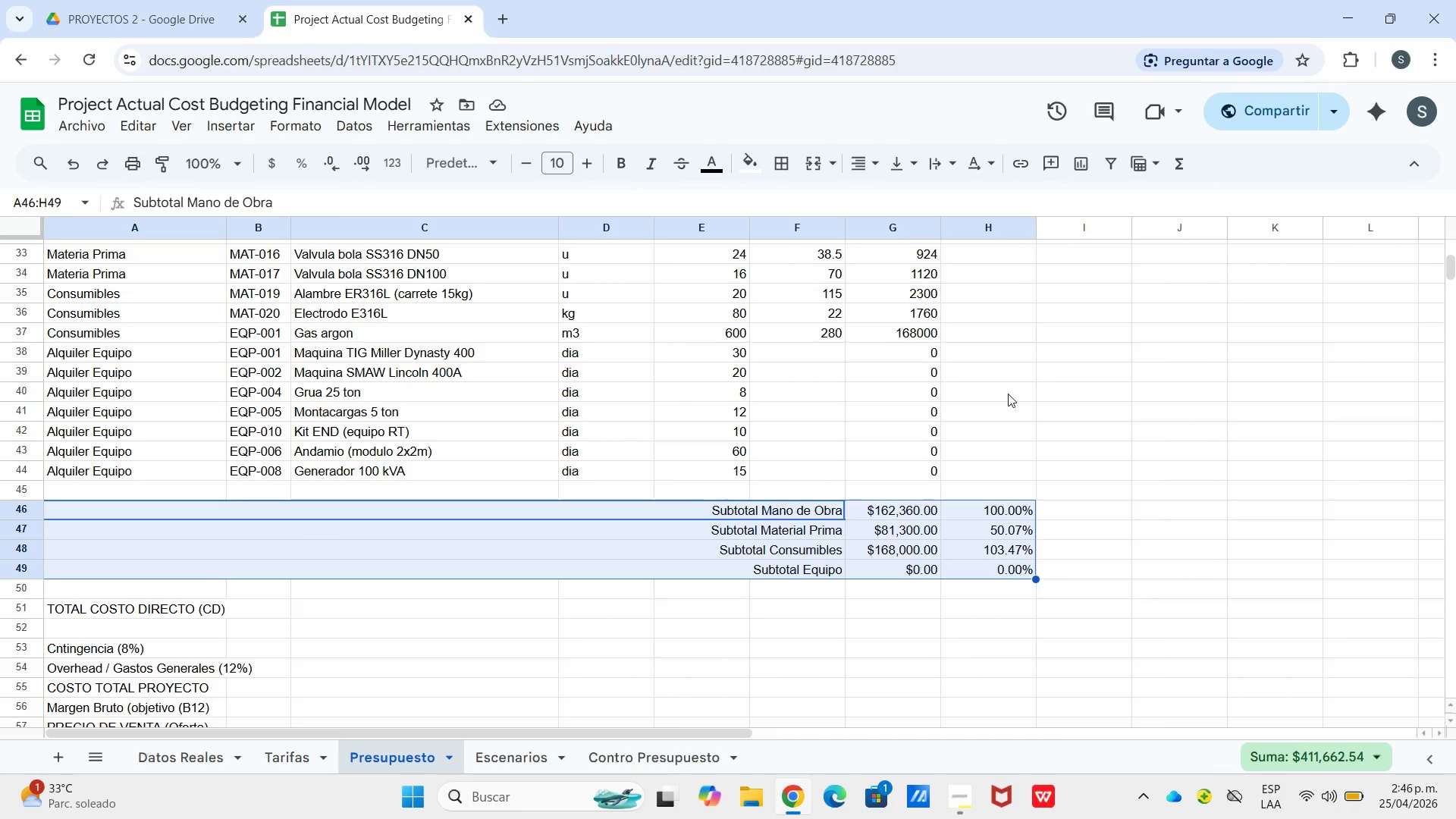 
left_click([877, 355])
 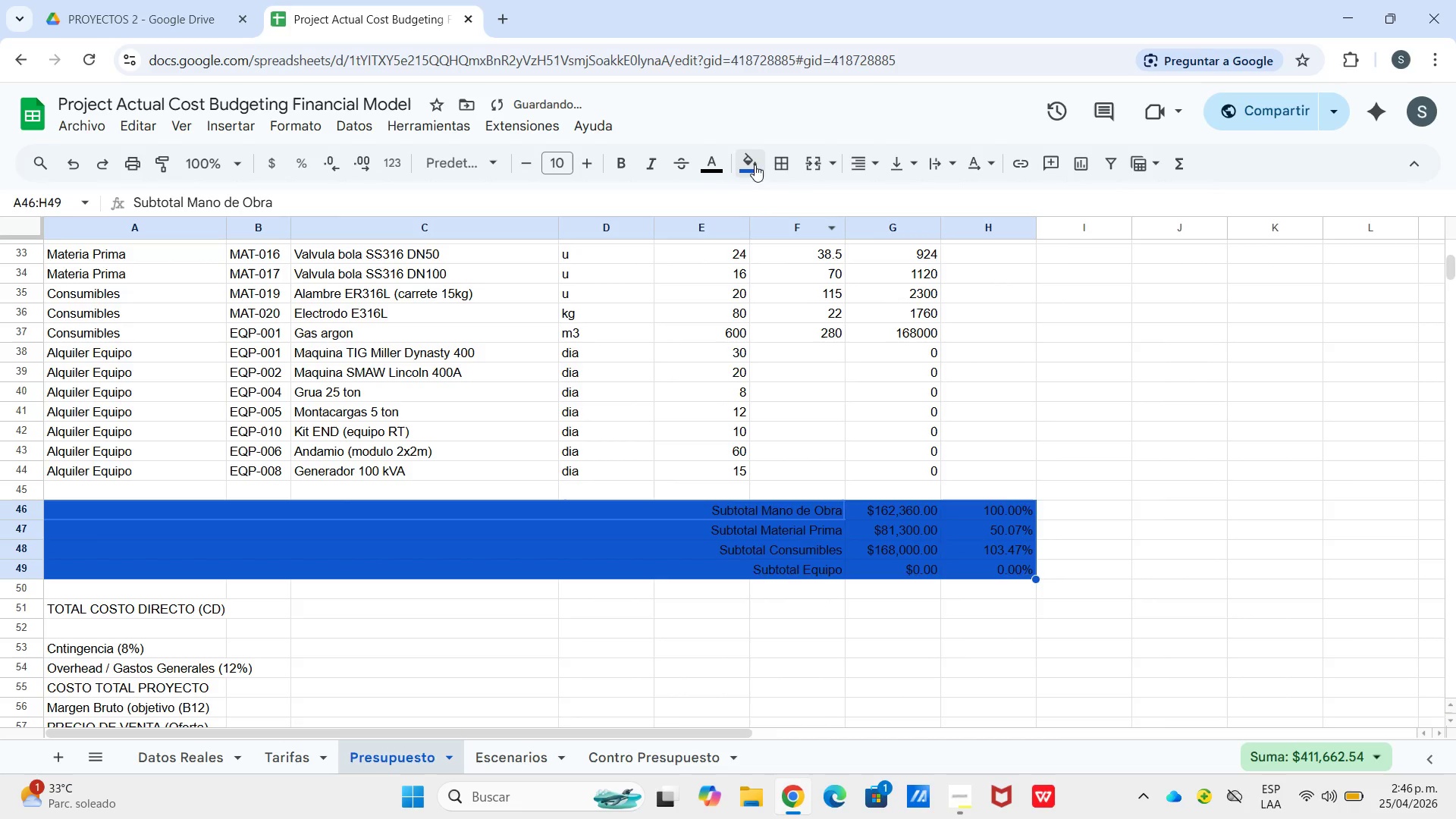 
left_click_drag(start_coordinate=[707, 173], to_coordinate=[712, 173])
 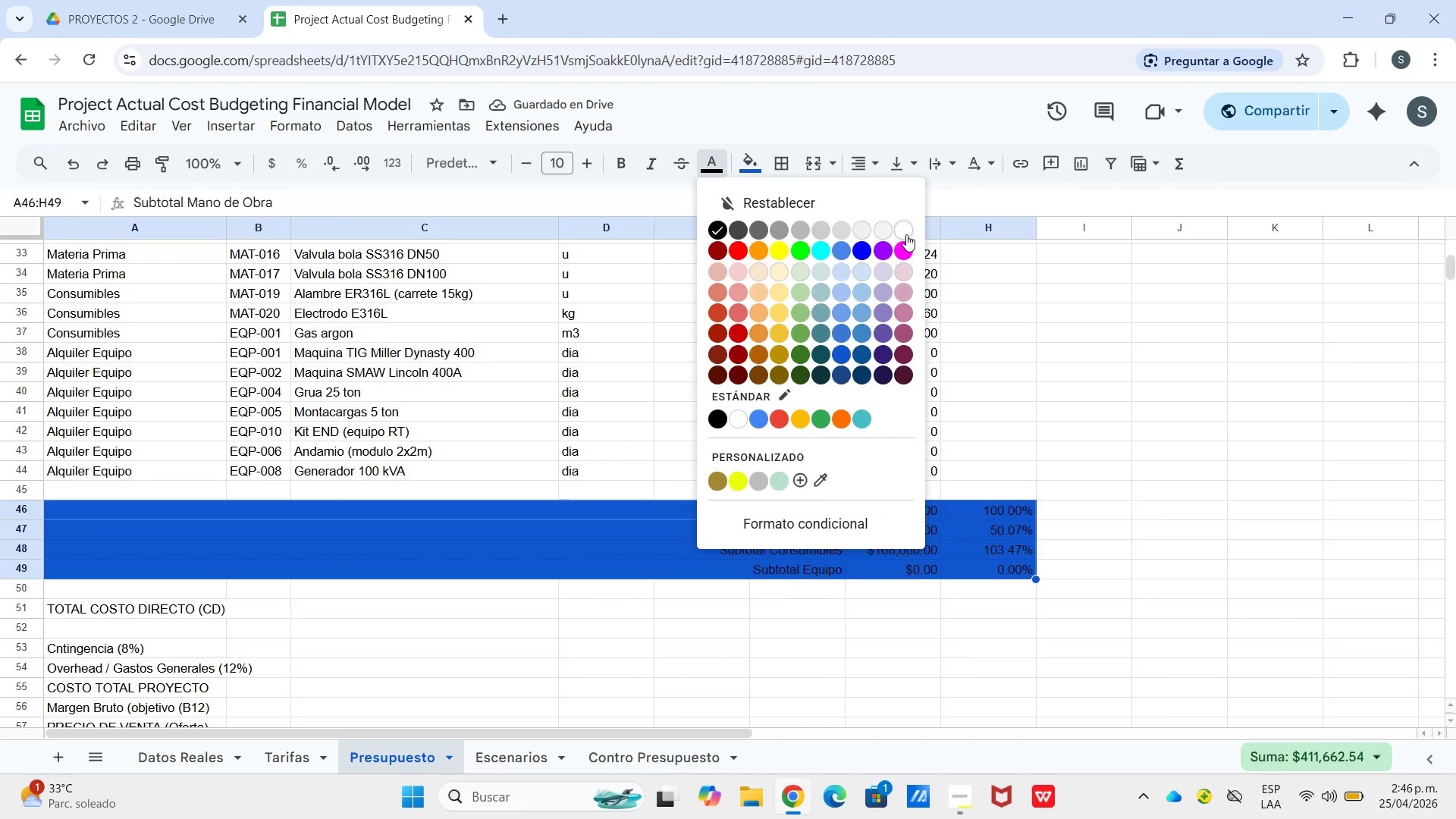 
left_click([906, 234])
 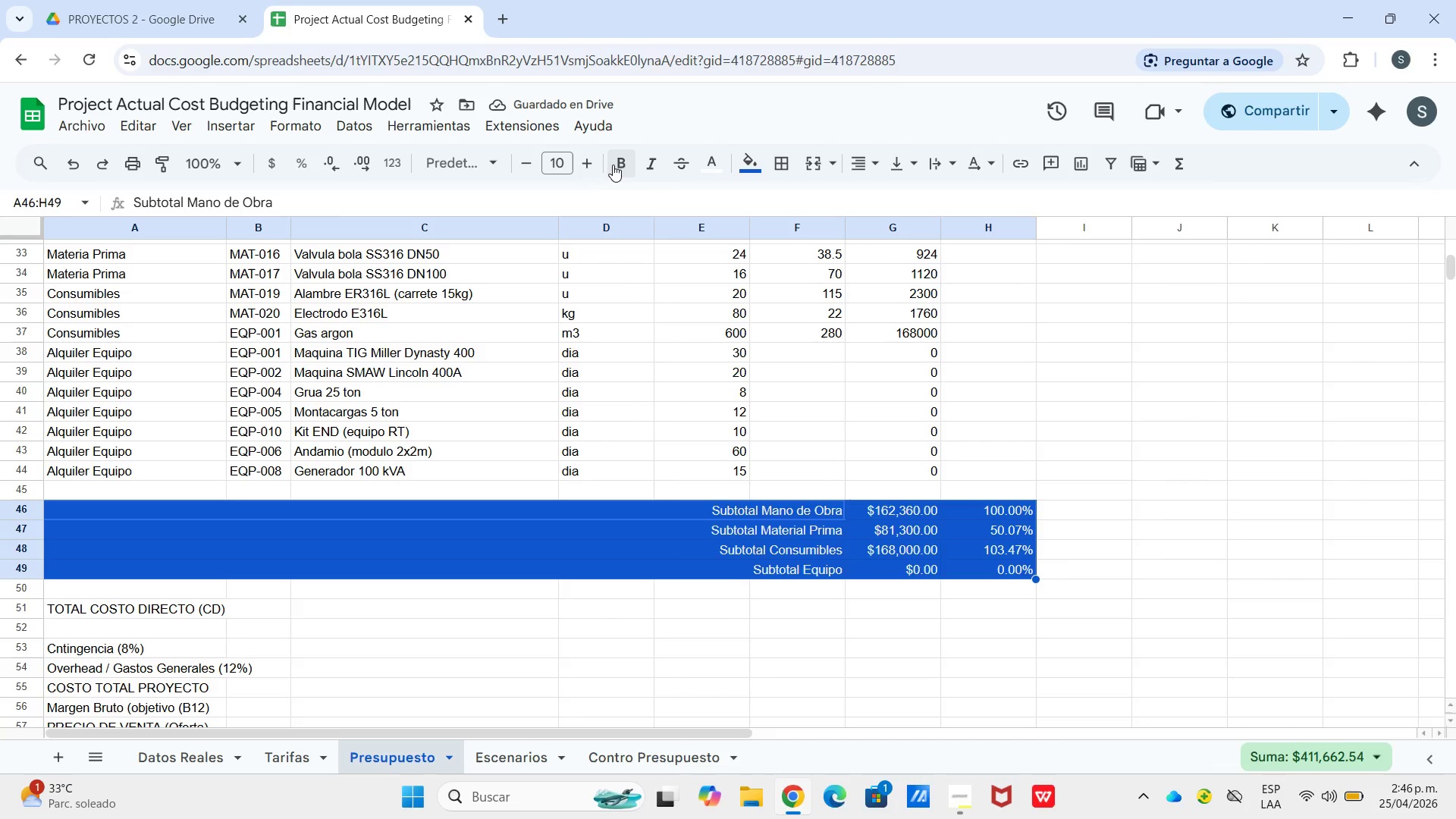 
left_click([1109, 394])
 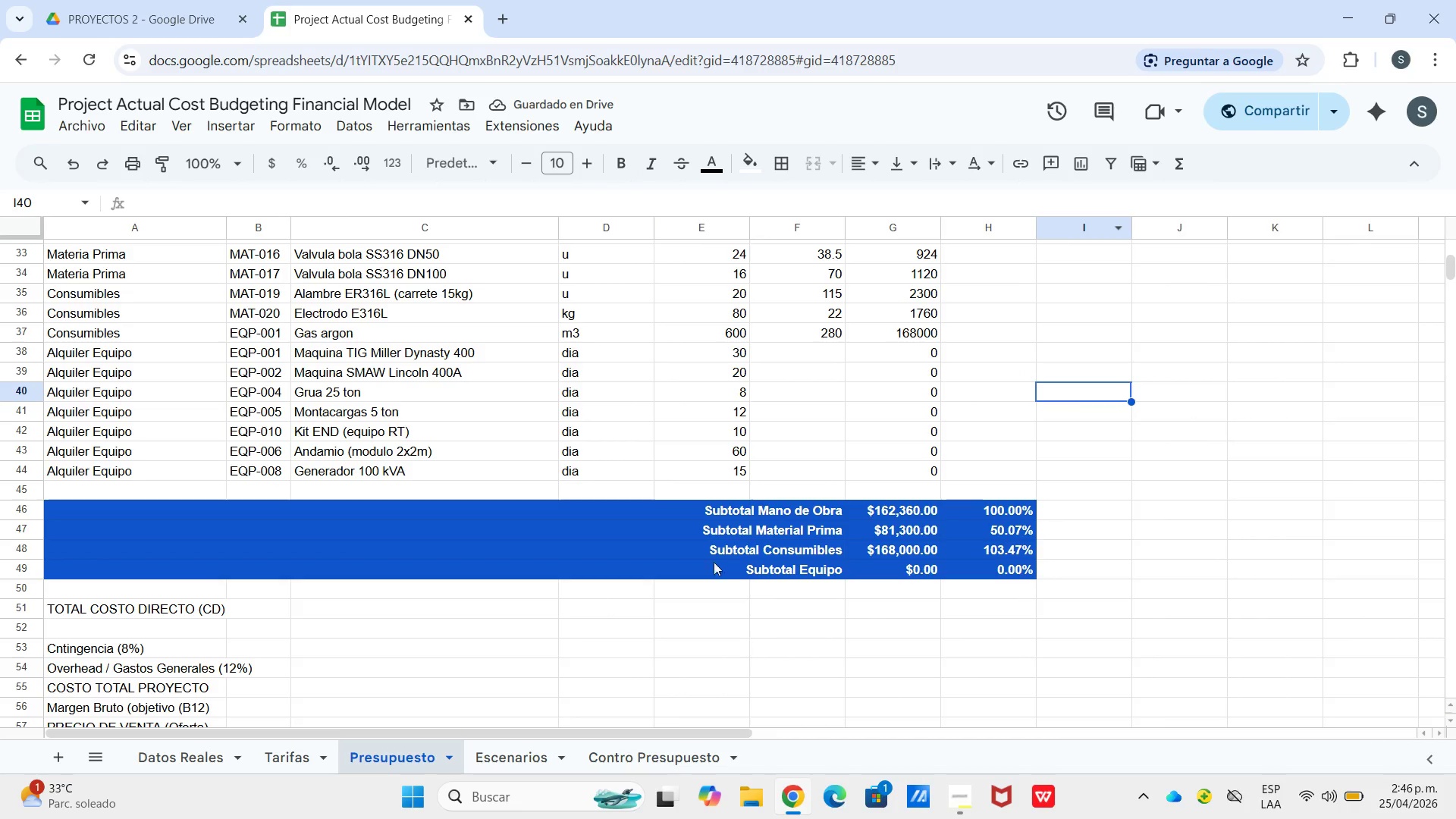 
left_click_drag(start_coordinate=[695, 513], to_coordinate=[698, 571])
 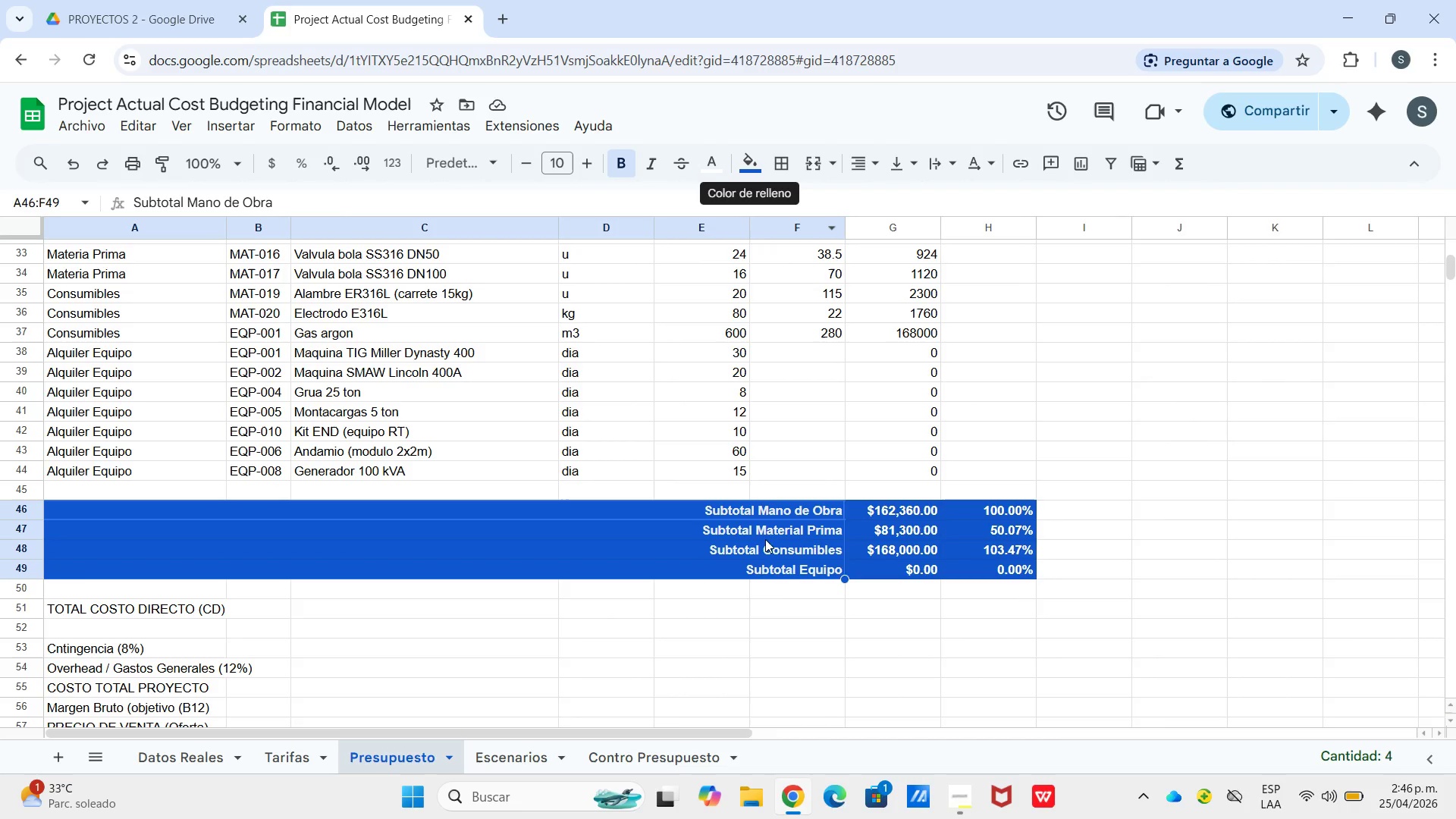 
left_click([770, 586])
 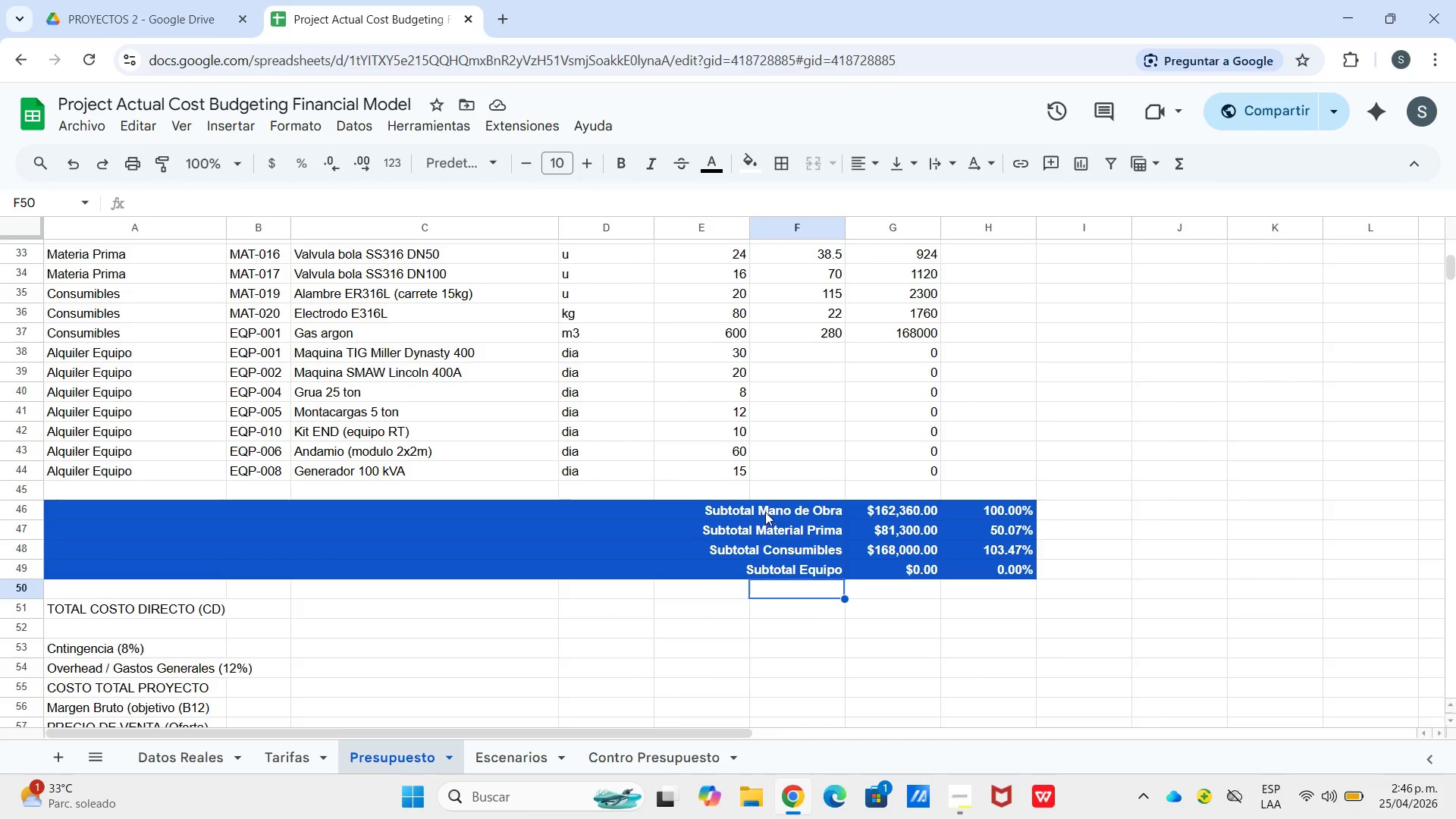 
left_click_drag(start_coordinate=[763, 505], to_coordinate=[977, 563])
 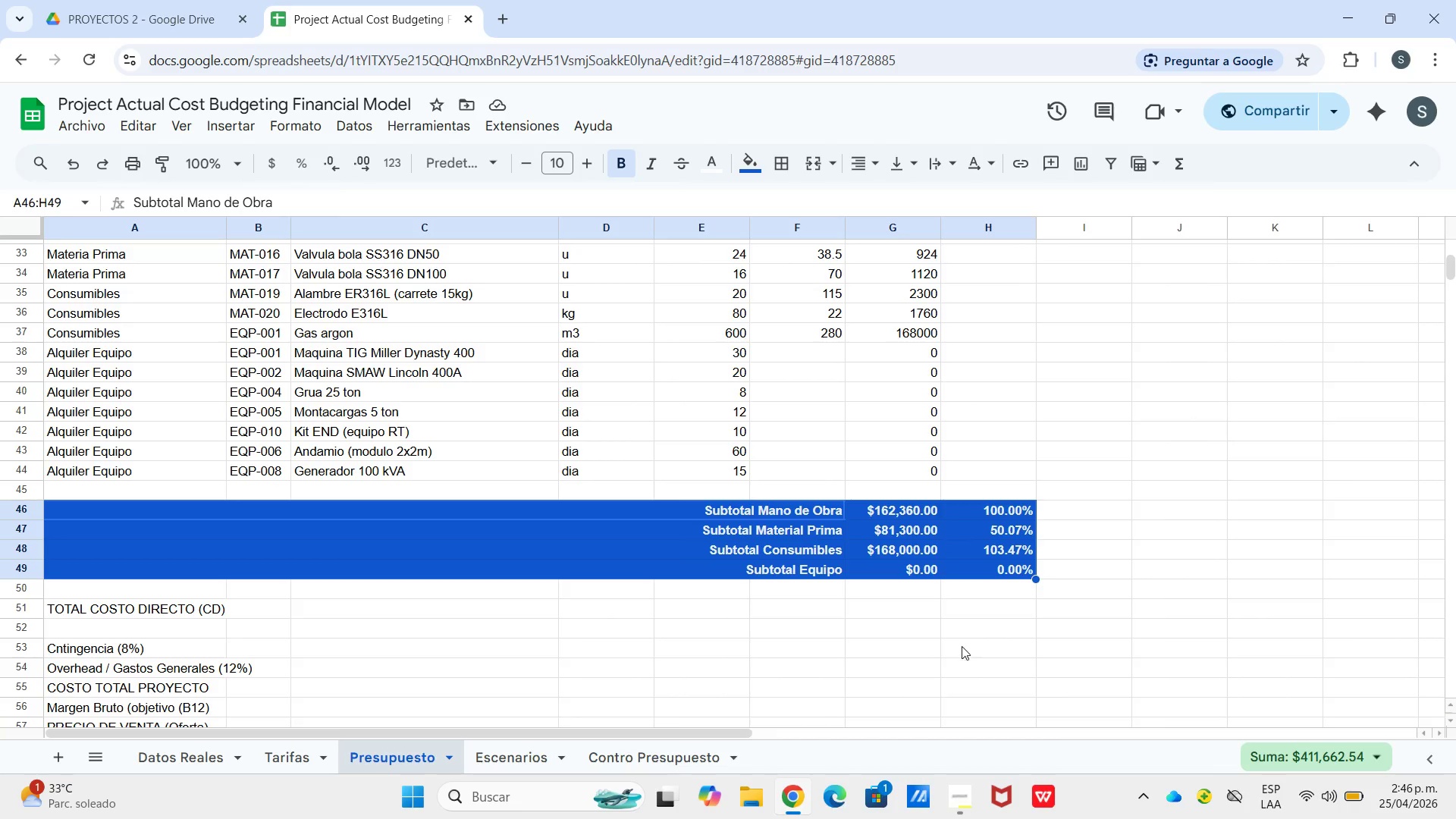 
left_click([750, 163])
 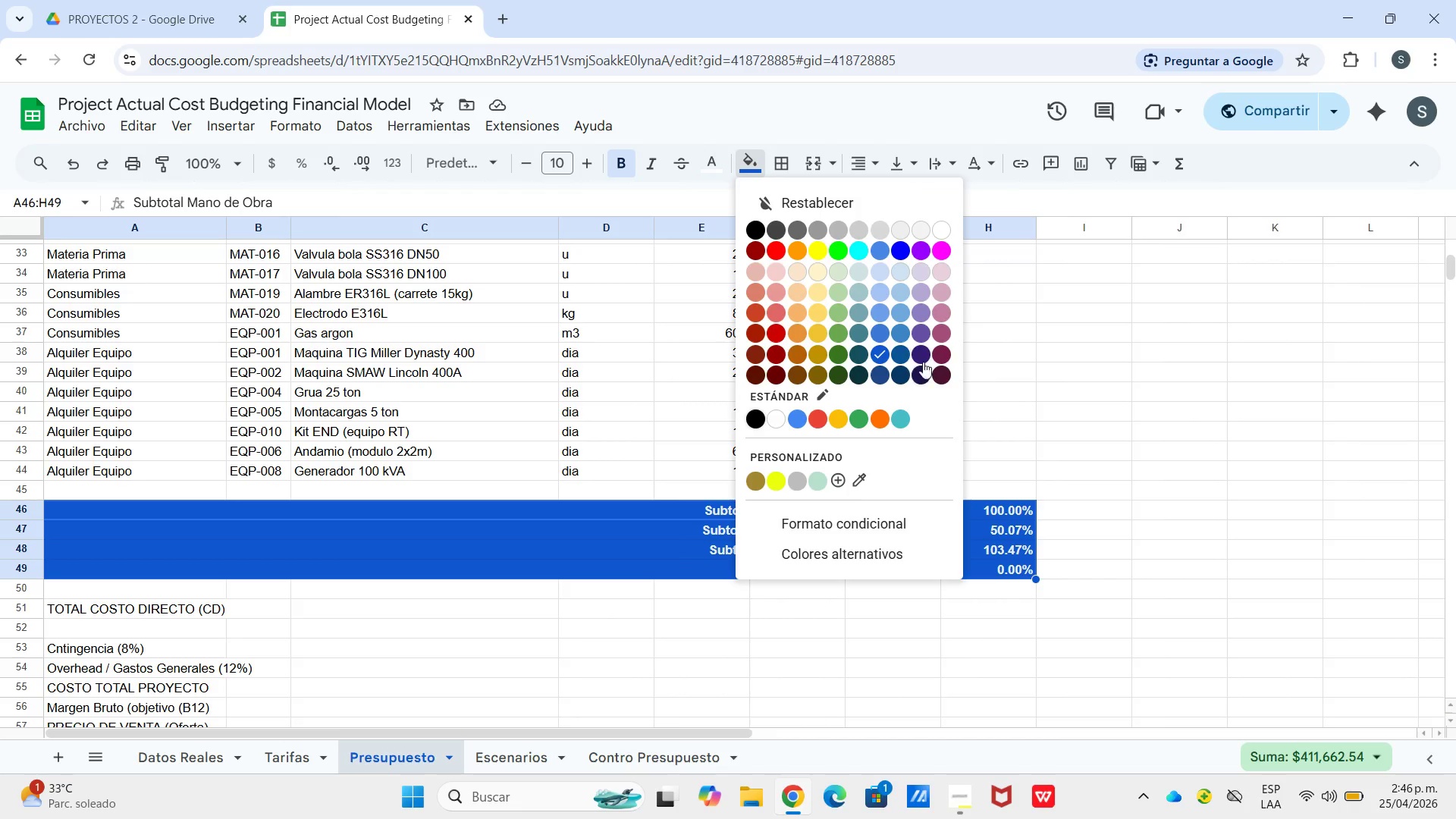 
left_click([921, 352])
 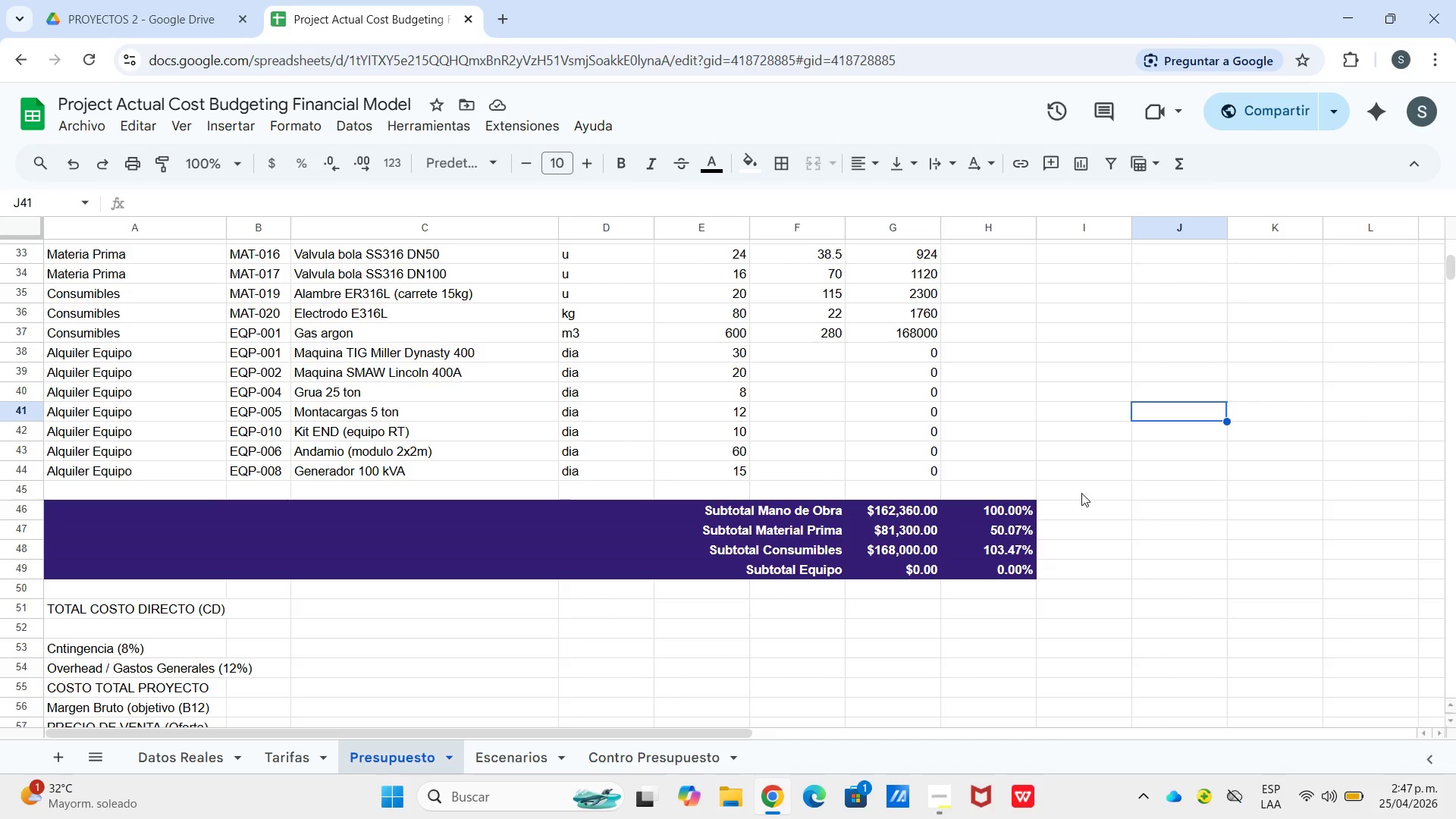 
wait(68.39)
 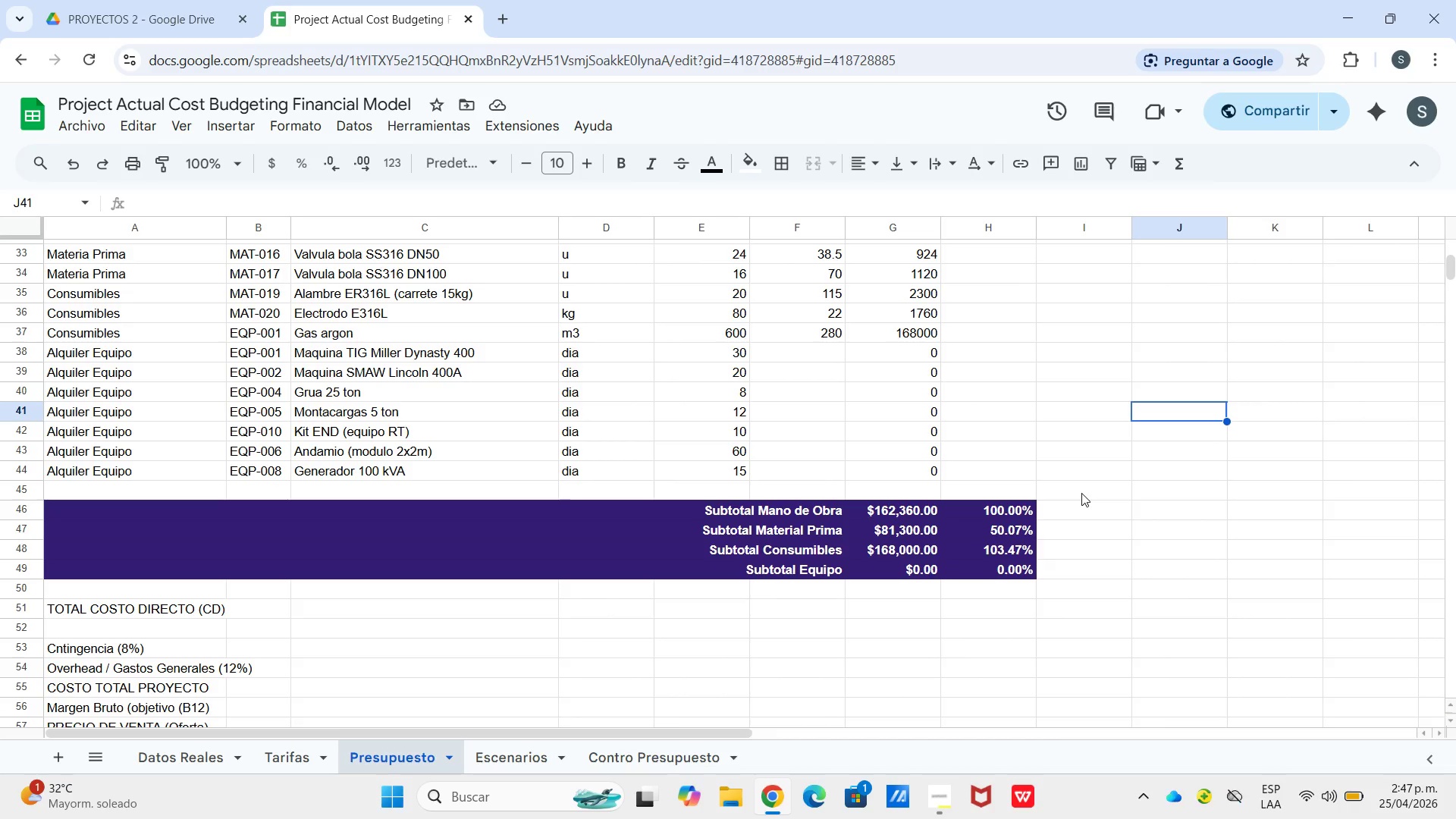 
left_click([90, 130])
 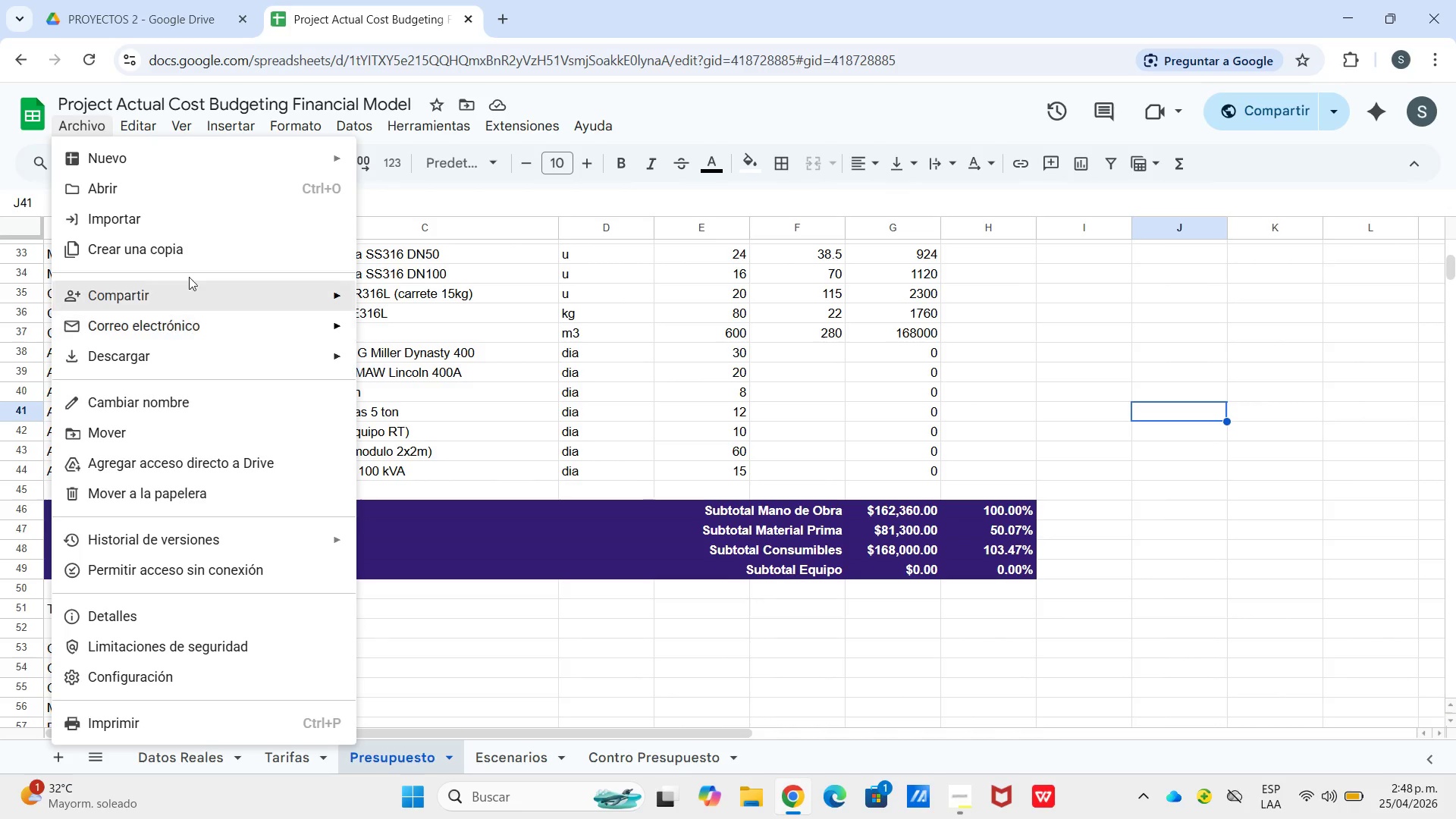 
left_click([191, 364])
 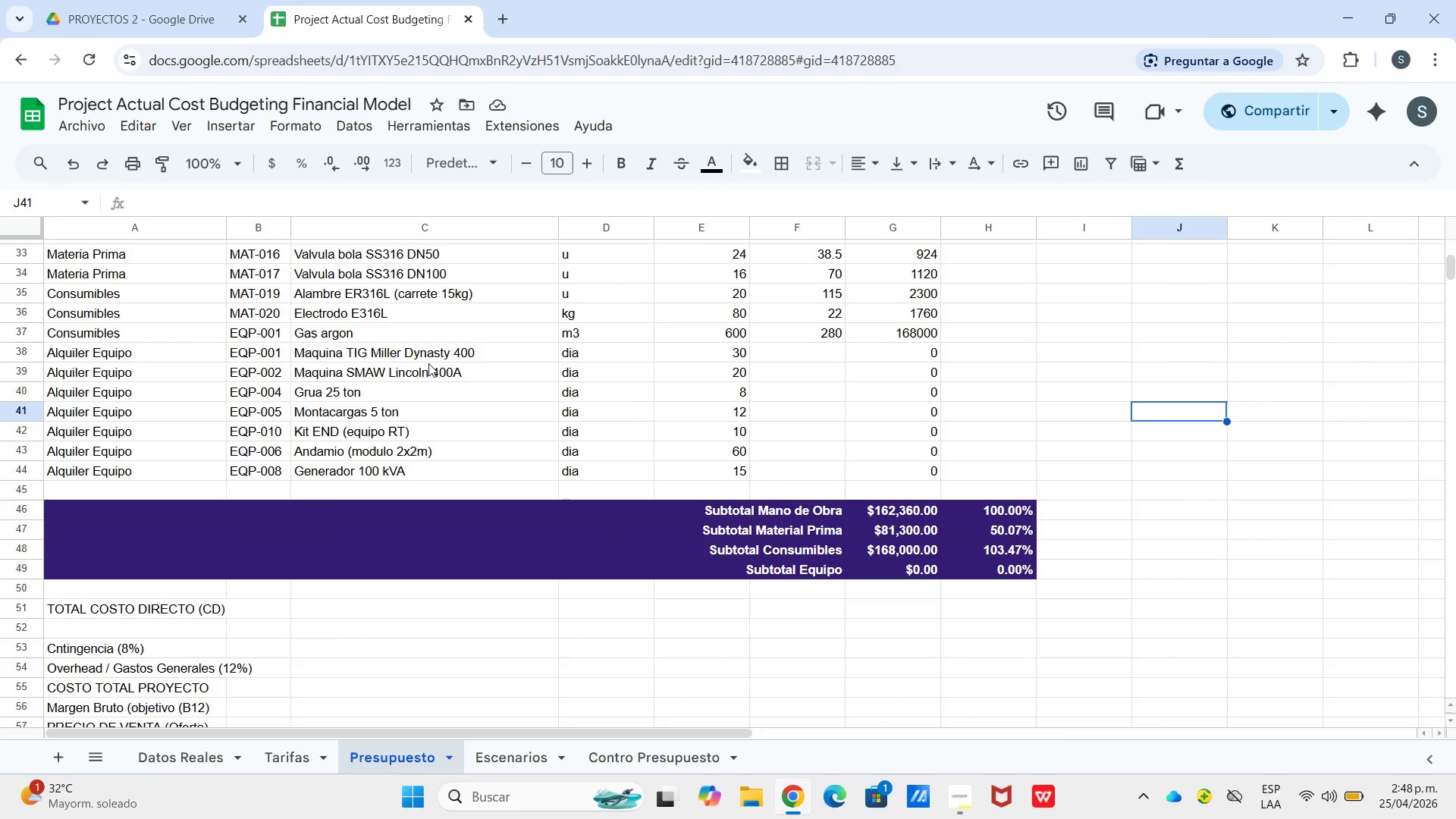 
left_click([89, 134])
 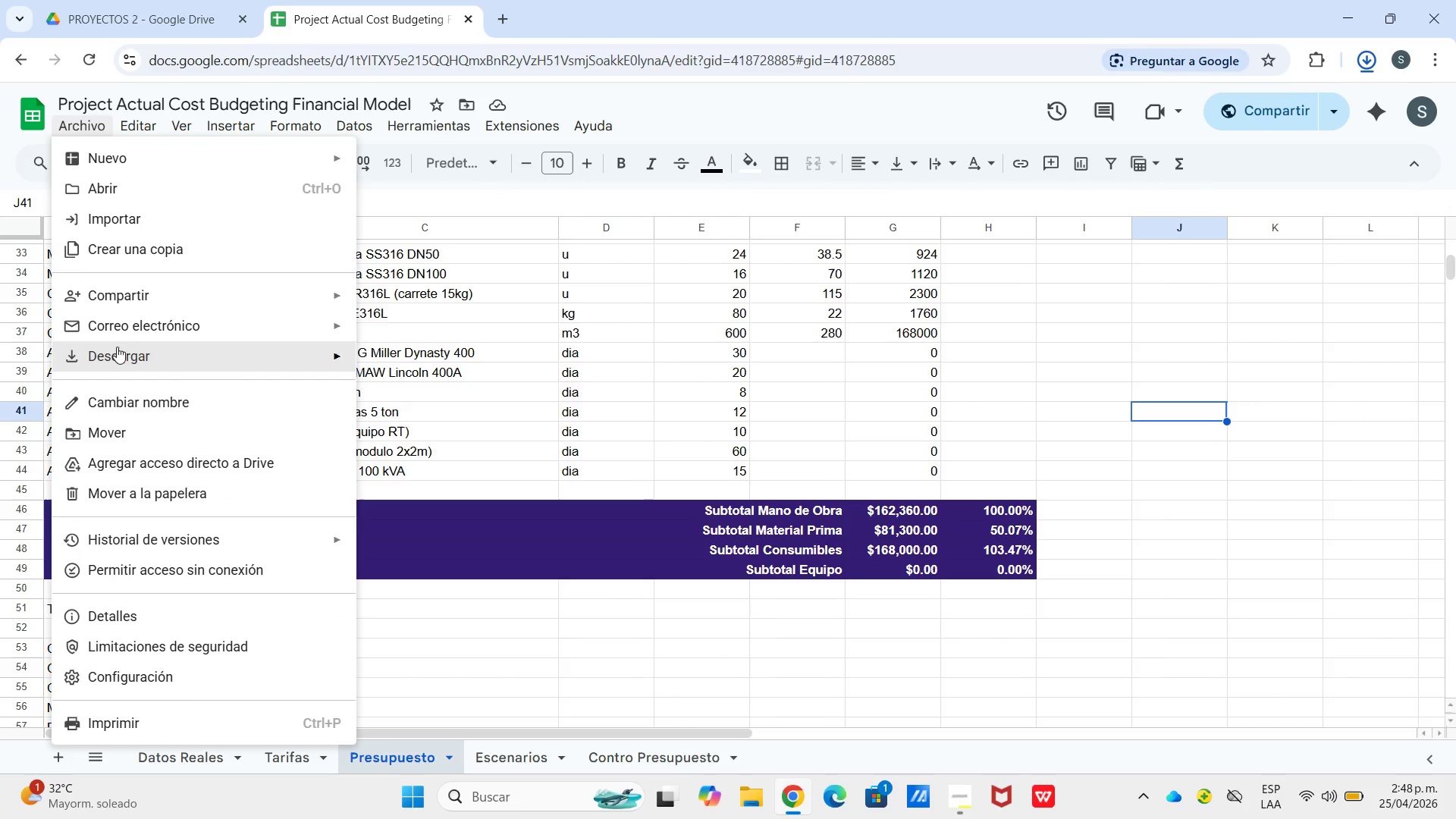 
left_click([117, 347])
 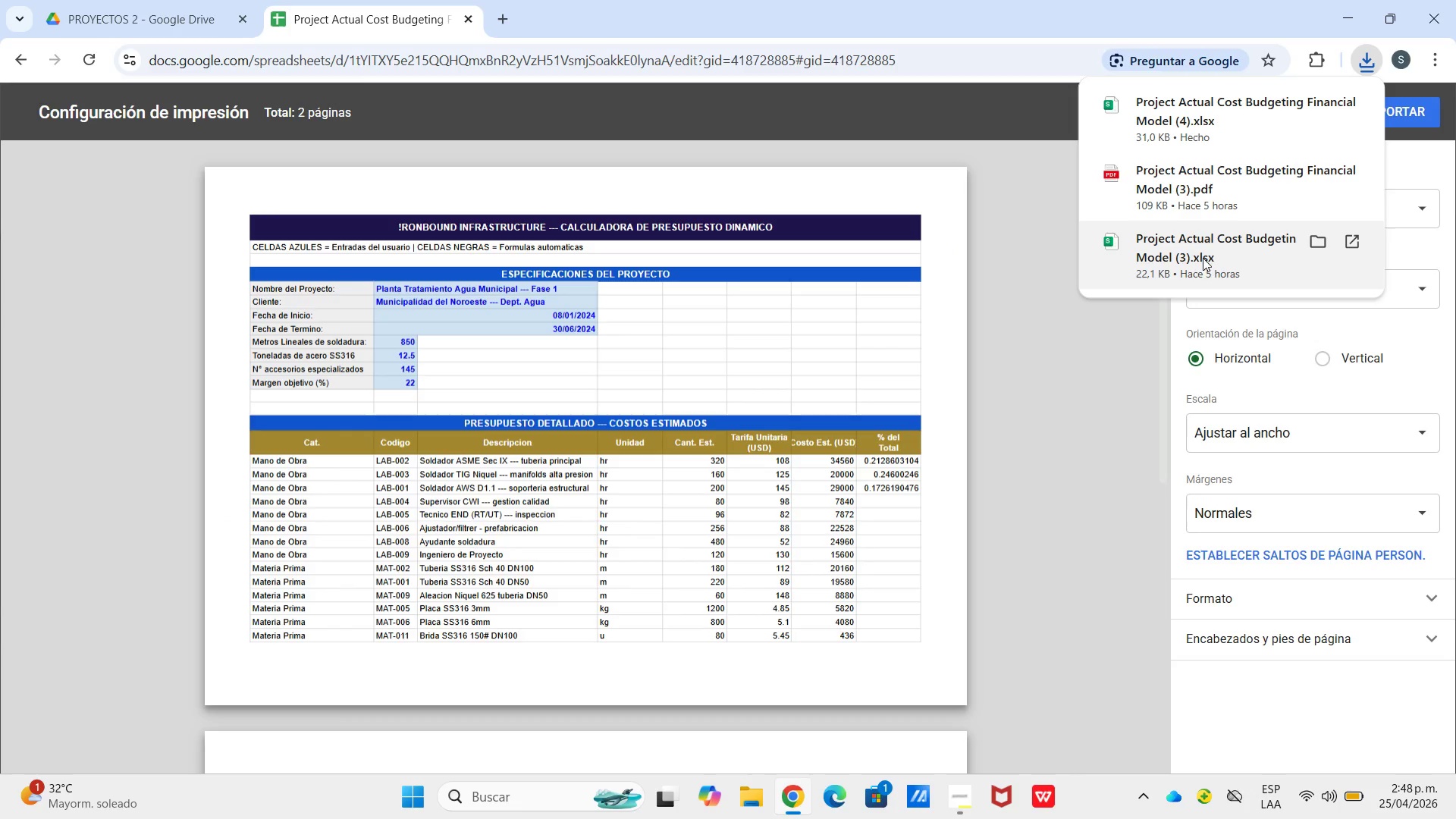 
left_click([1122, 352])
 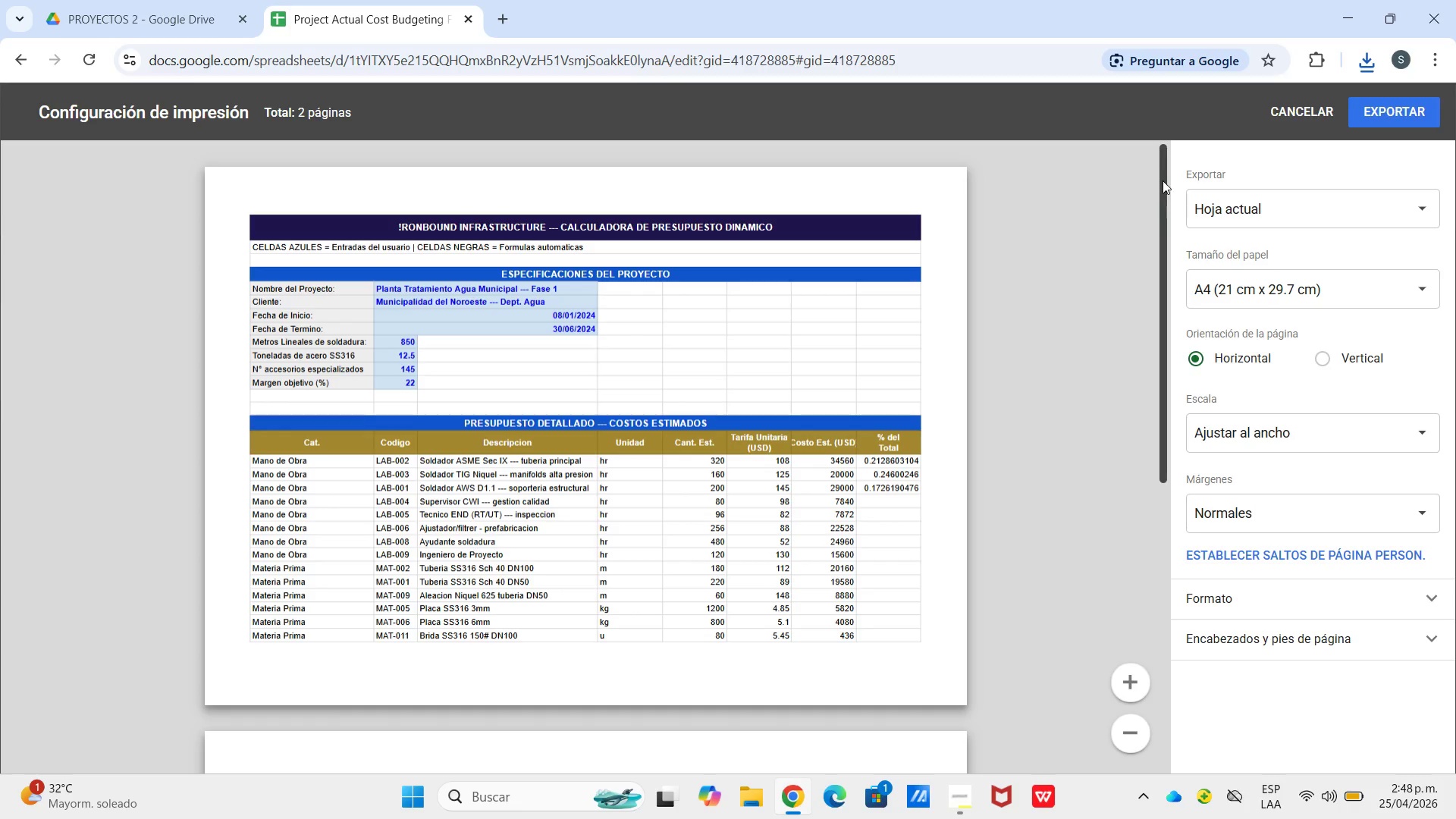 
wait(7.86)
 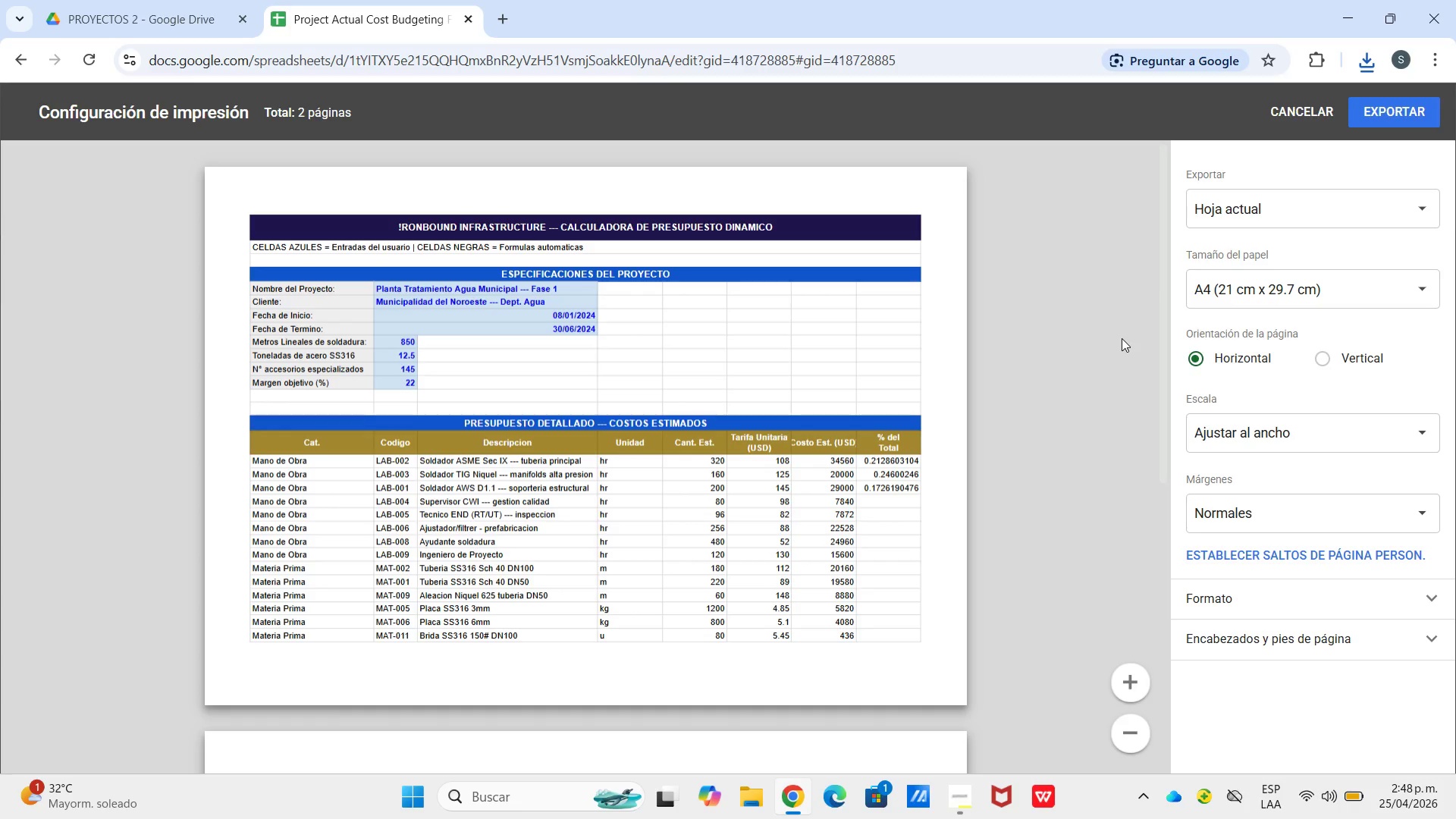 
left_click([1248, 217])
 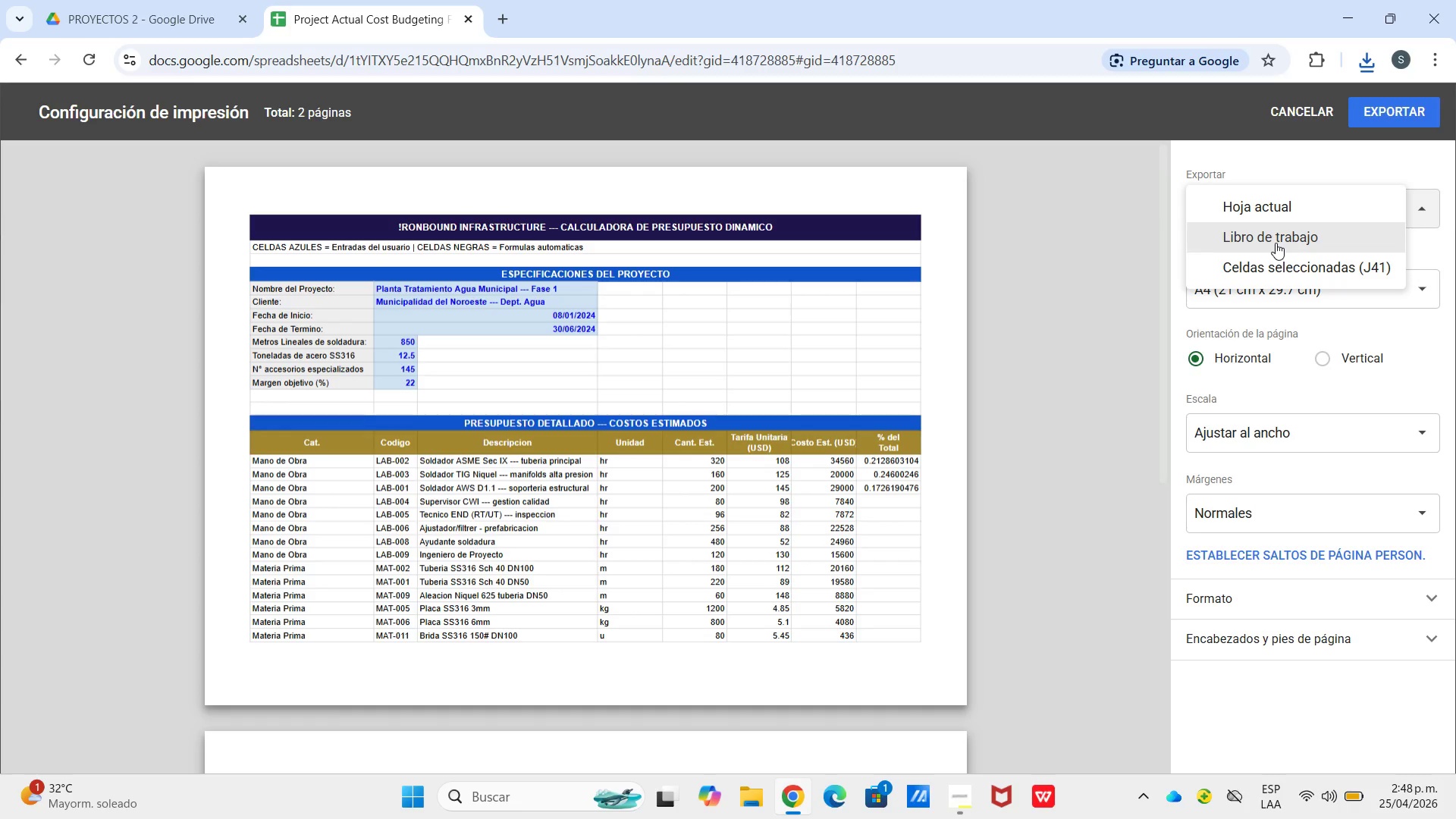 
left_click_drag(start_coordinate=[1276, 243], to_coordinate=[1272, 237])
 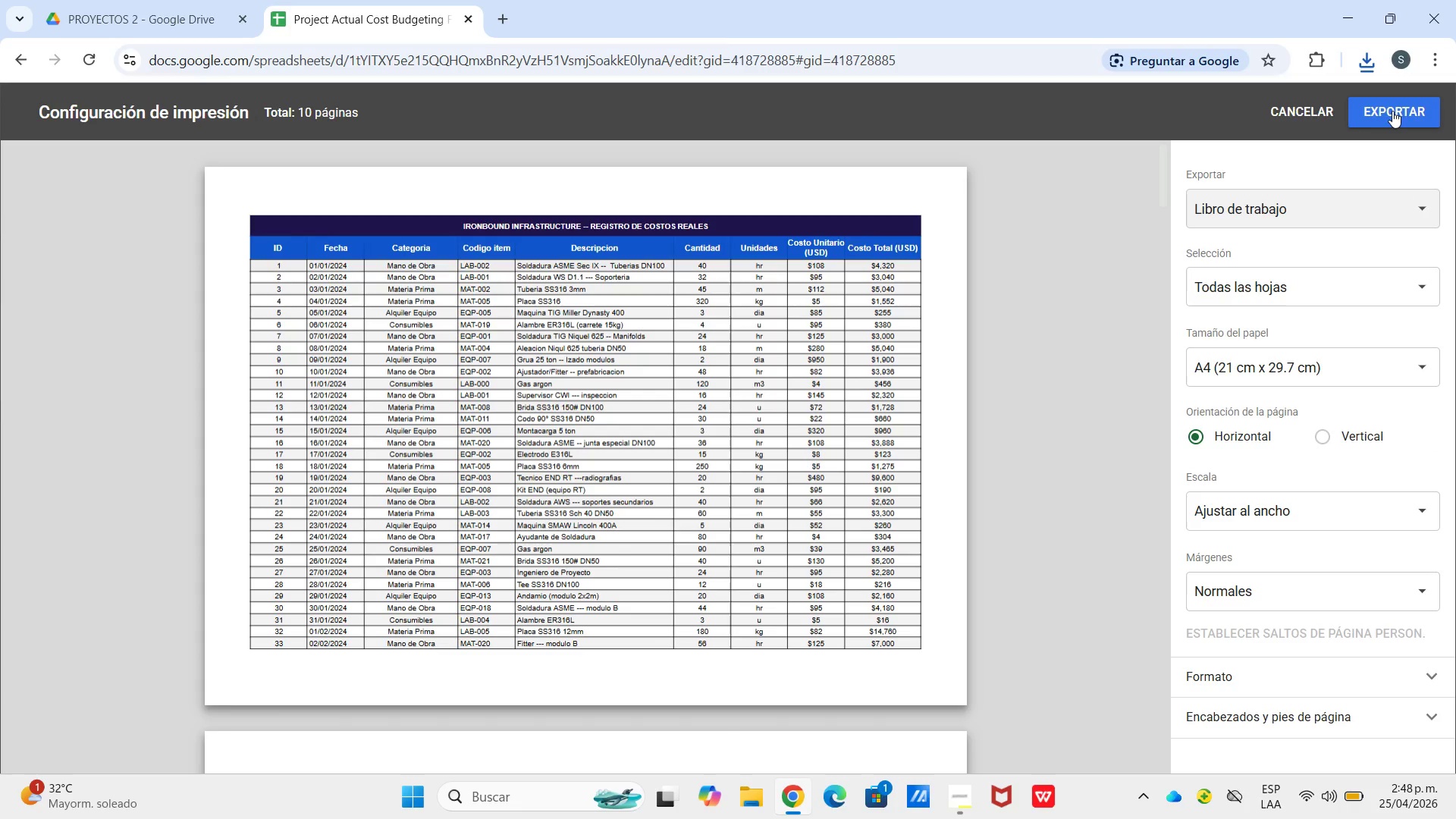 
wait(9.05)
 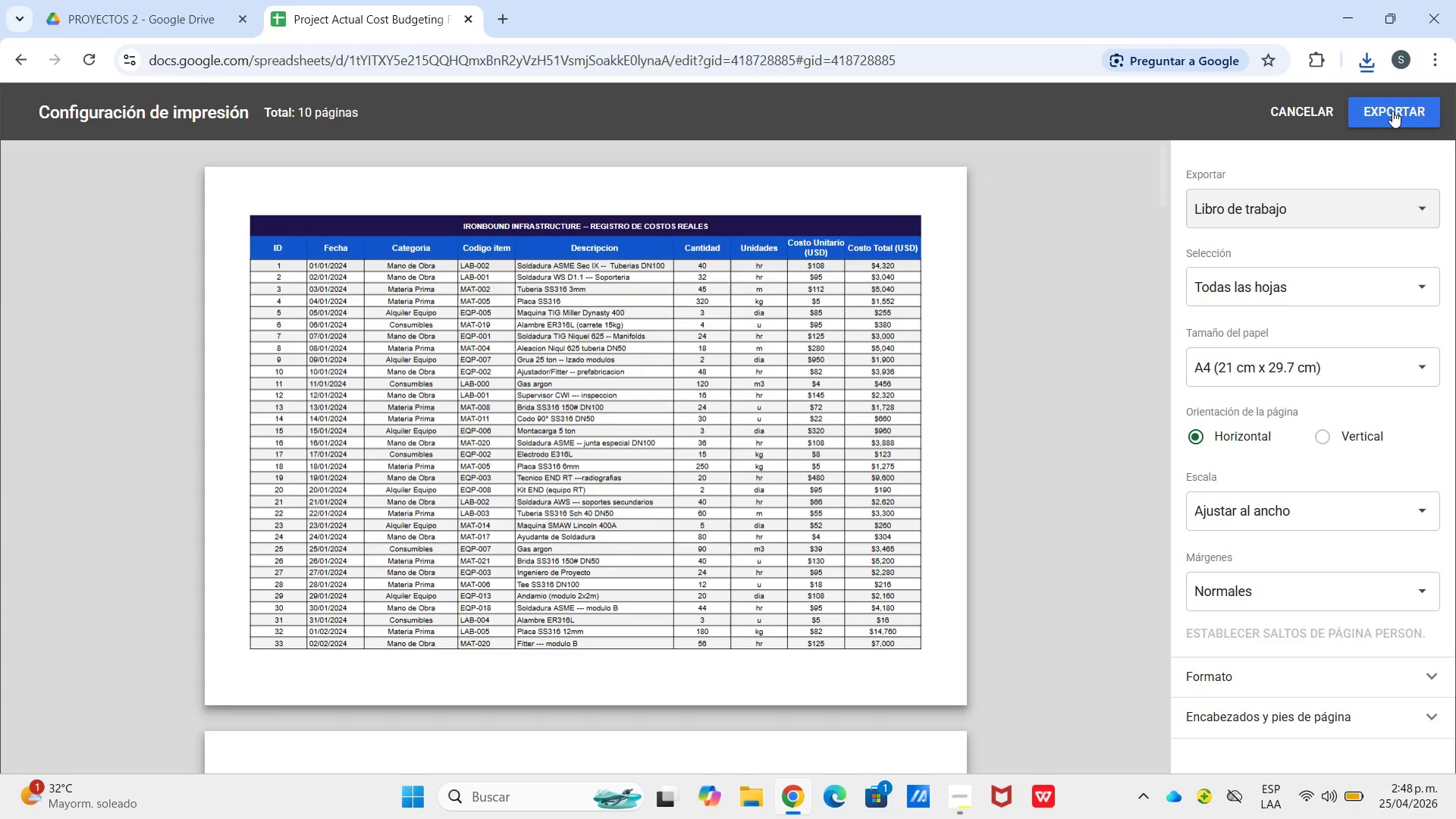 
left_click([1391, 110])
 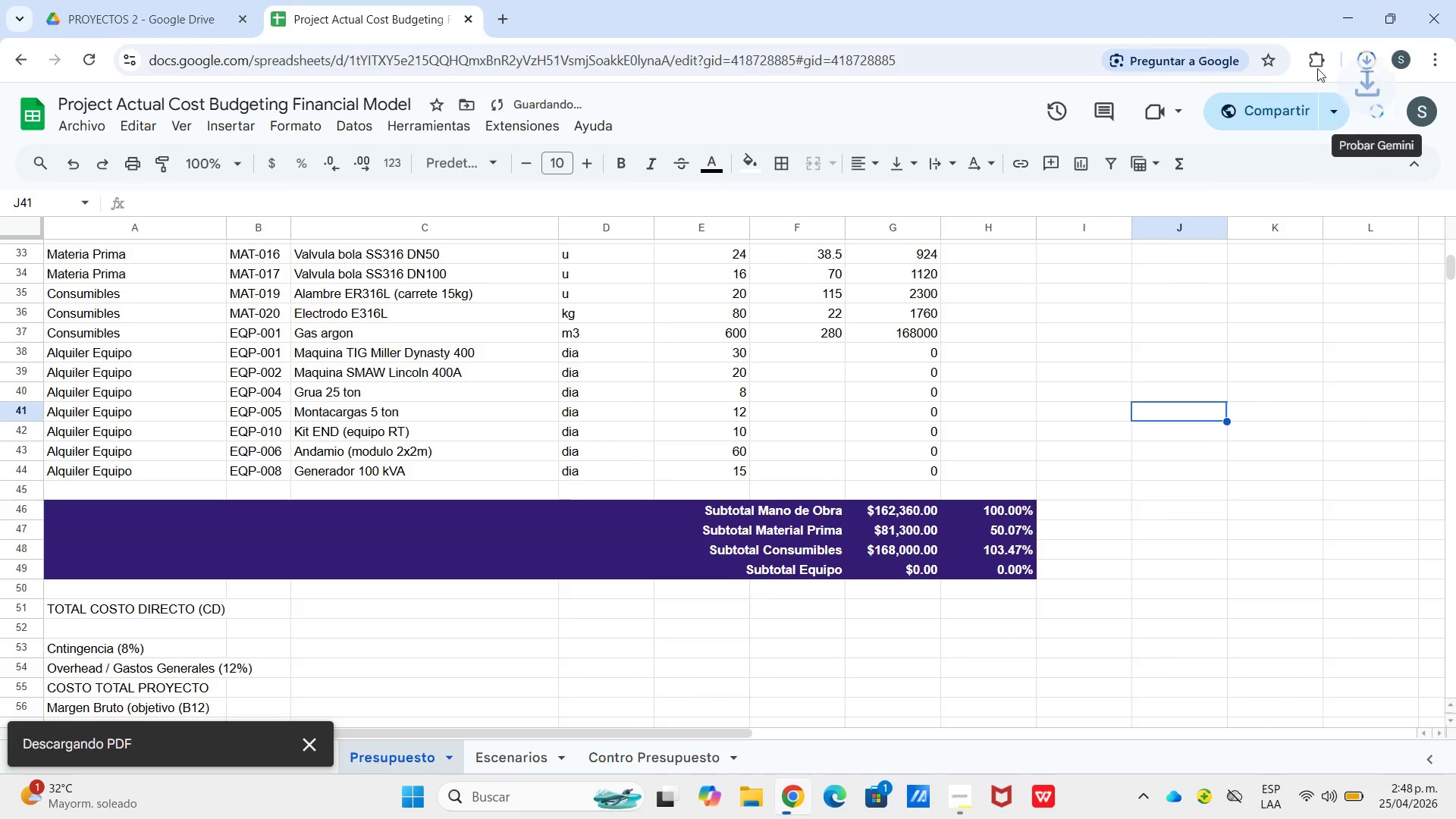 
mouse_move([1249, 40])
 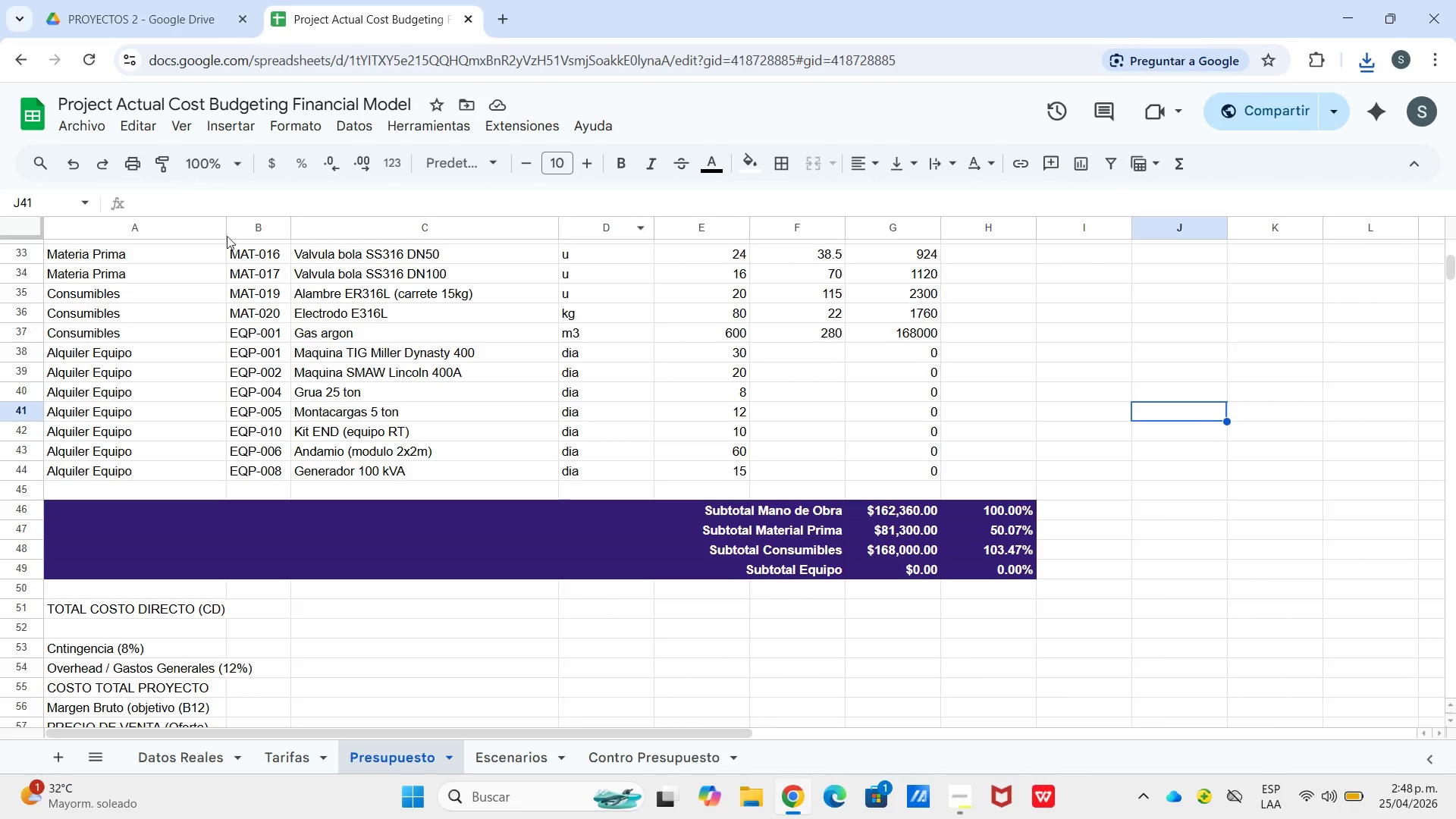 
left_click([83, 124])
 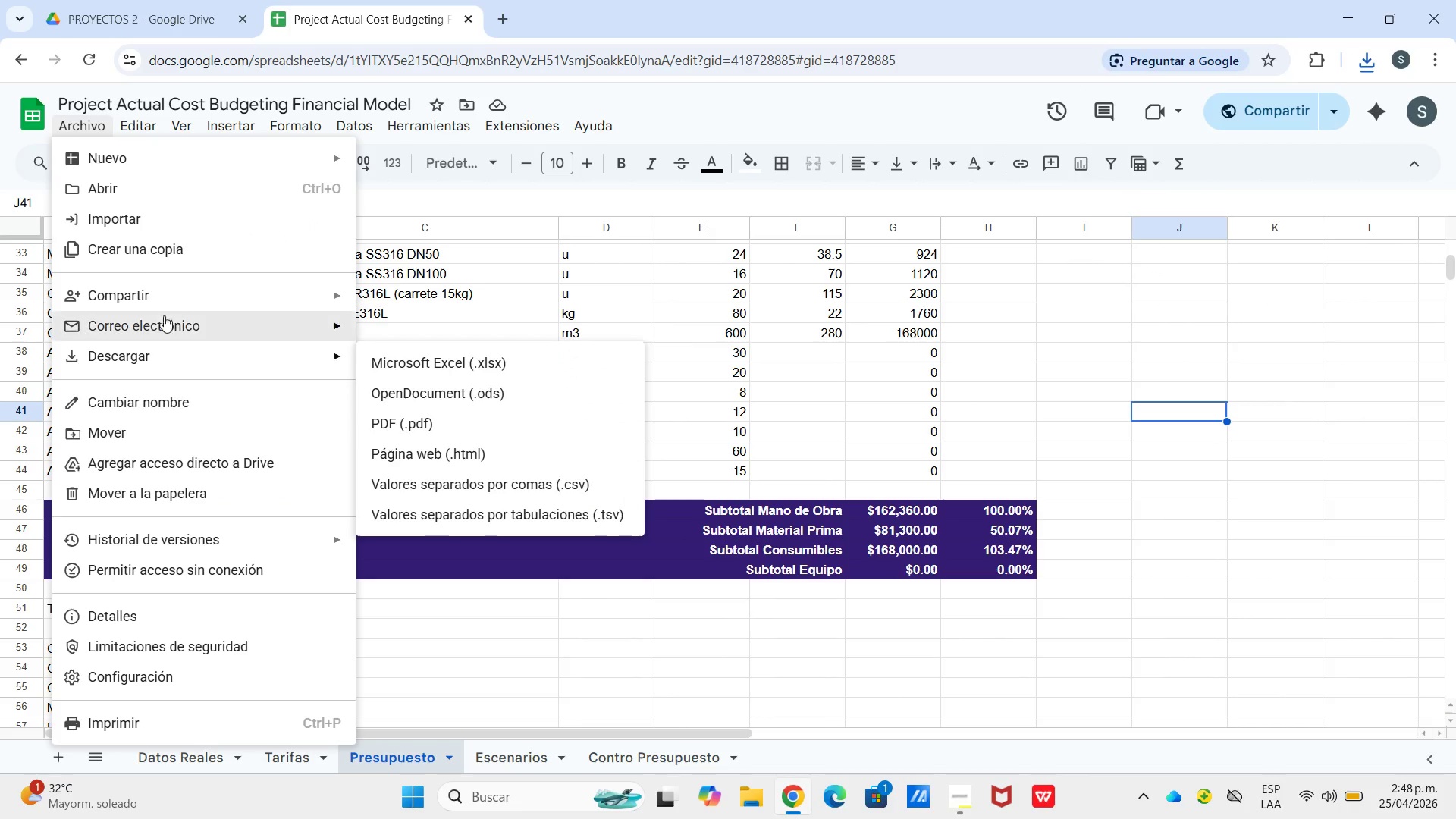 